 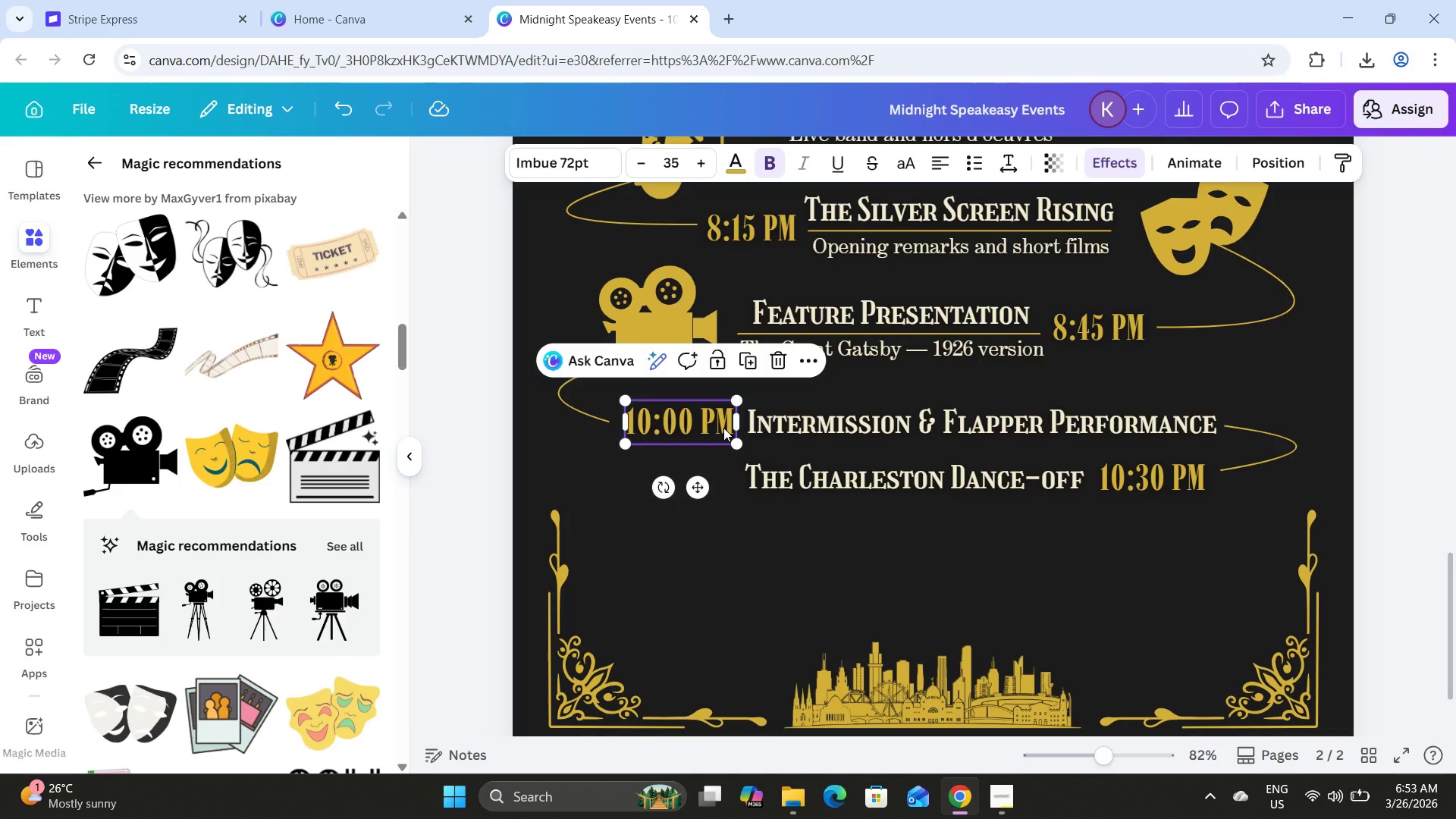 
hold_key(key=ShiftLeft, duration=0.53)
left_click([797, 422])
 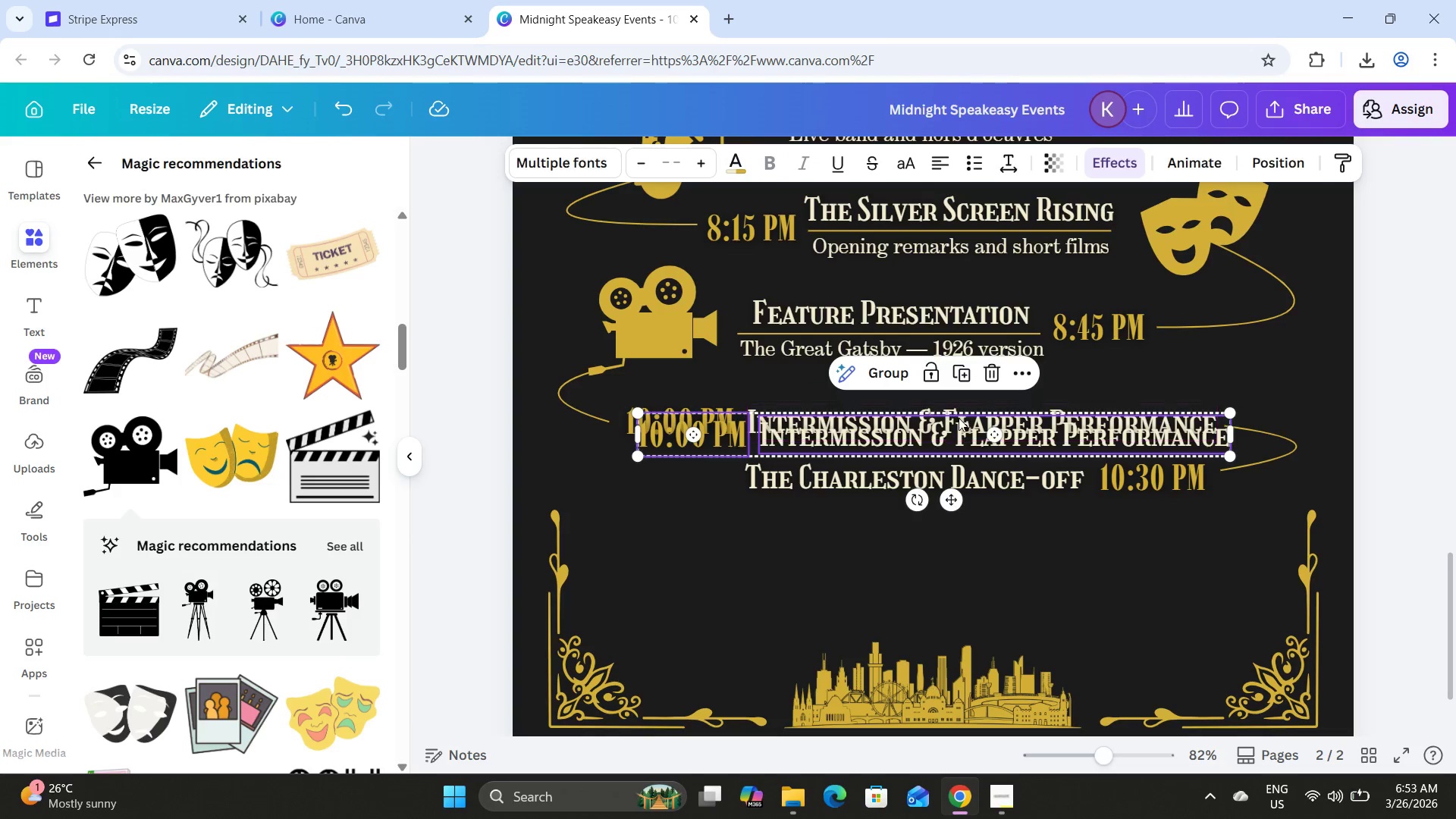 
left_click_drag(start_coordinate=[985, 437], to_coordinate=[959, 522])
 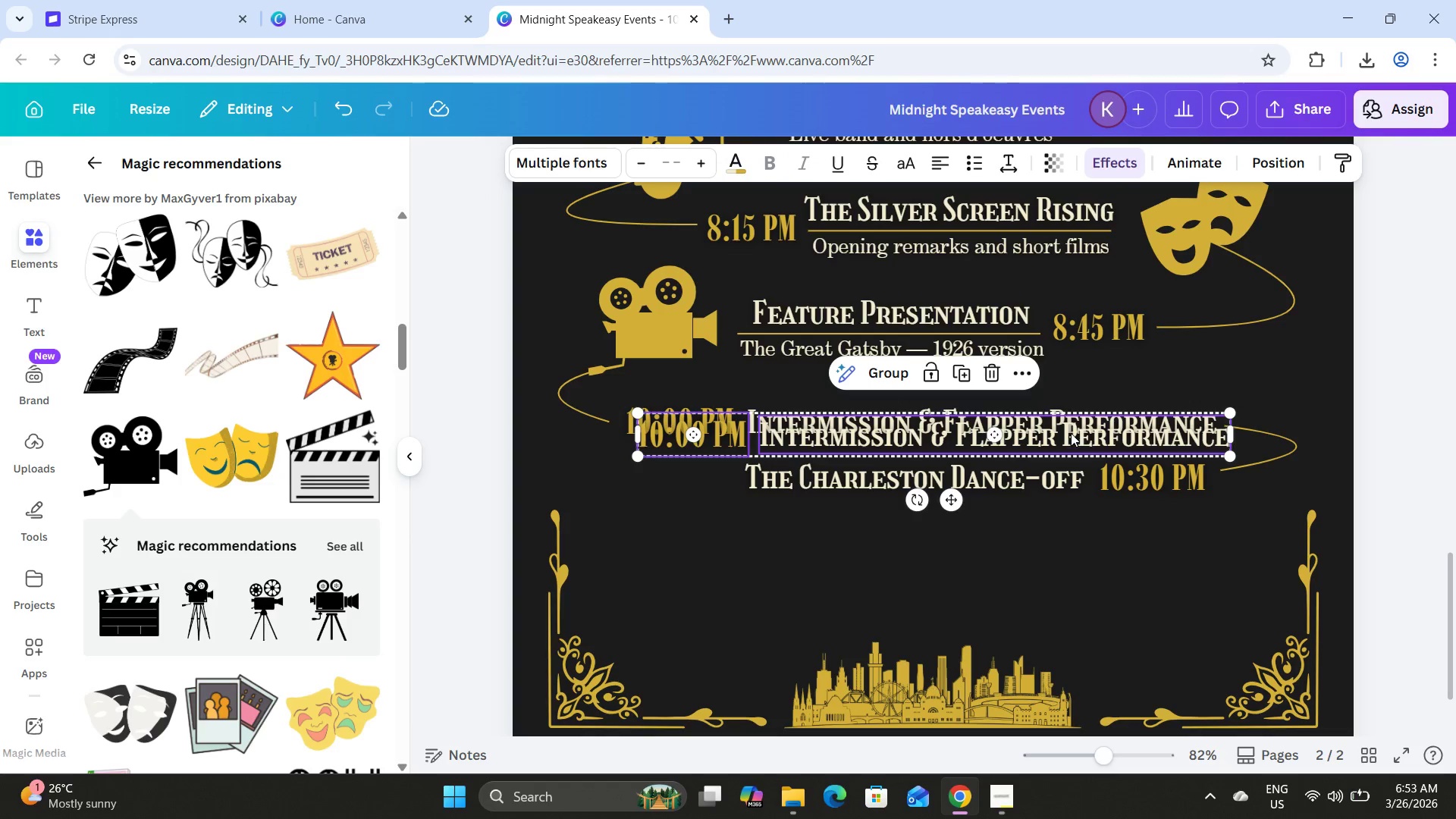 
left_click_drag(start_coordinate=[1071, 433], to_coordinate=[1056, 536])
 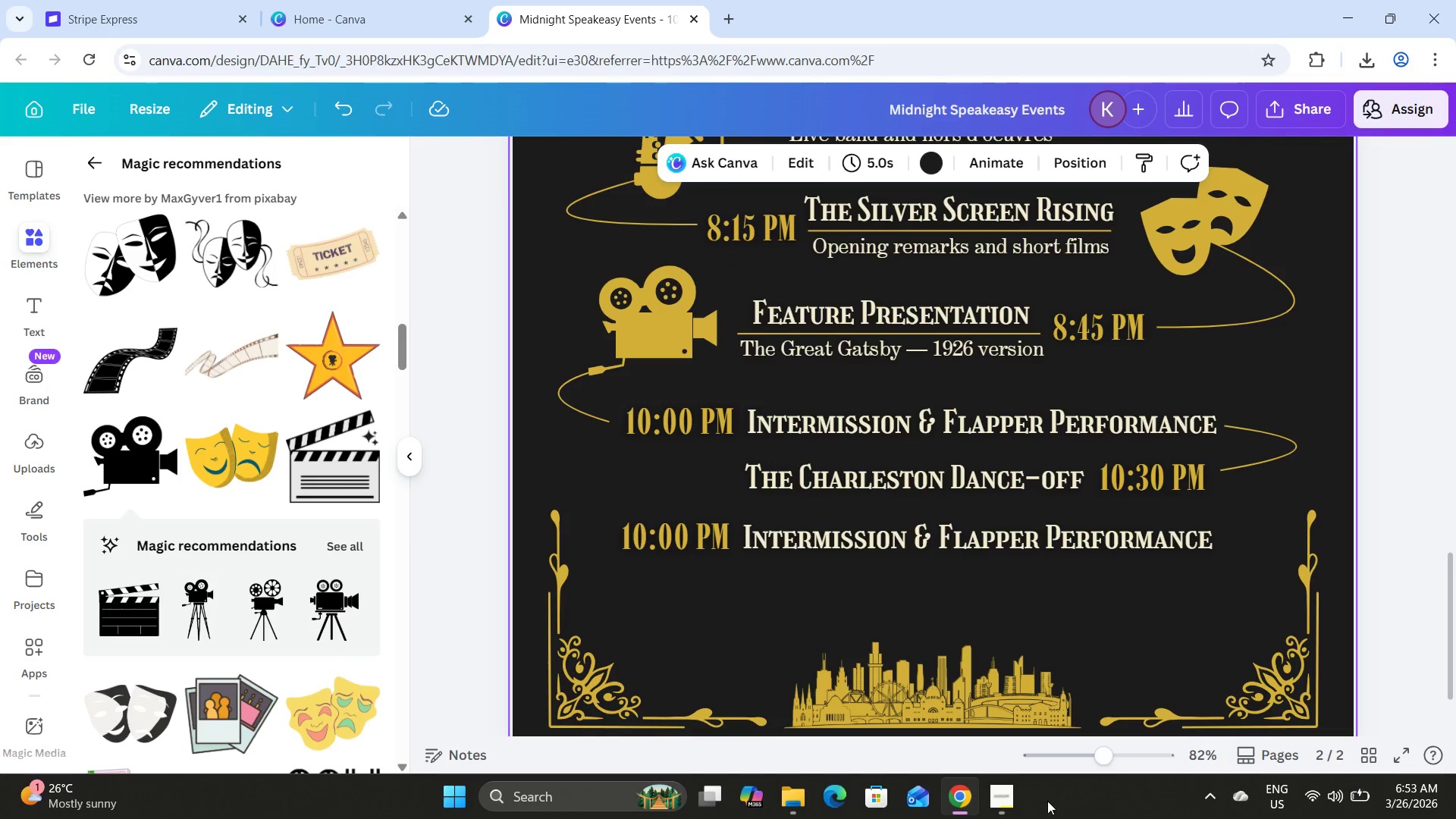 
left_click([993, 792])